 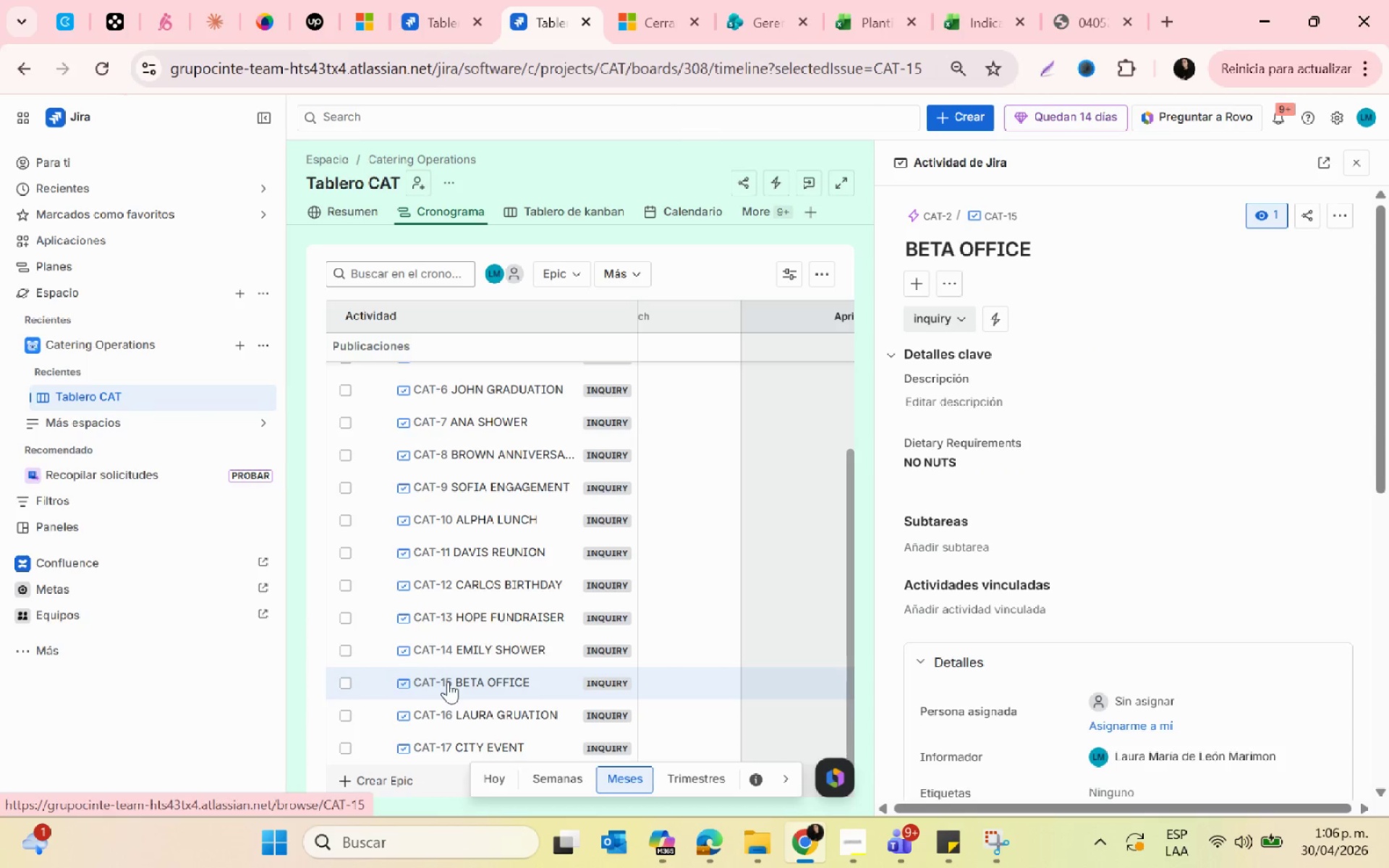 
mouse_move([326, 667])
 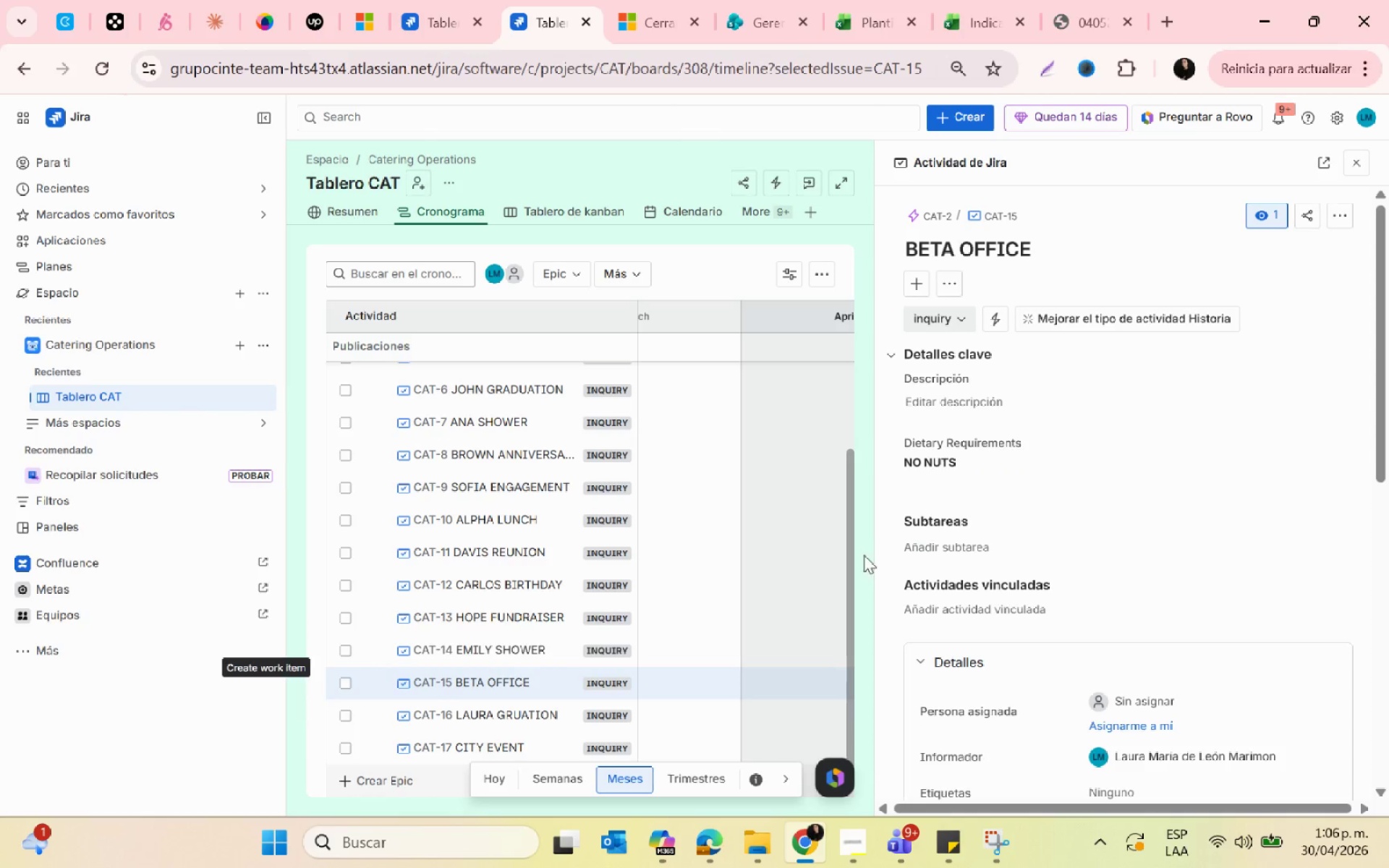 
scroll: coordinate [997, 638], scroll_direction: down, amount: 4.0
 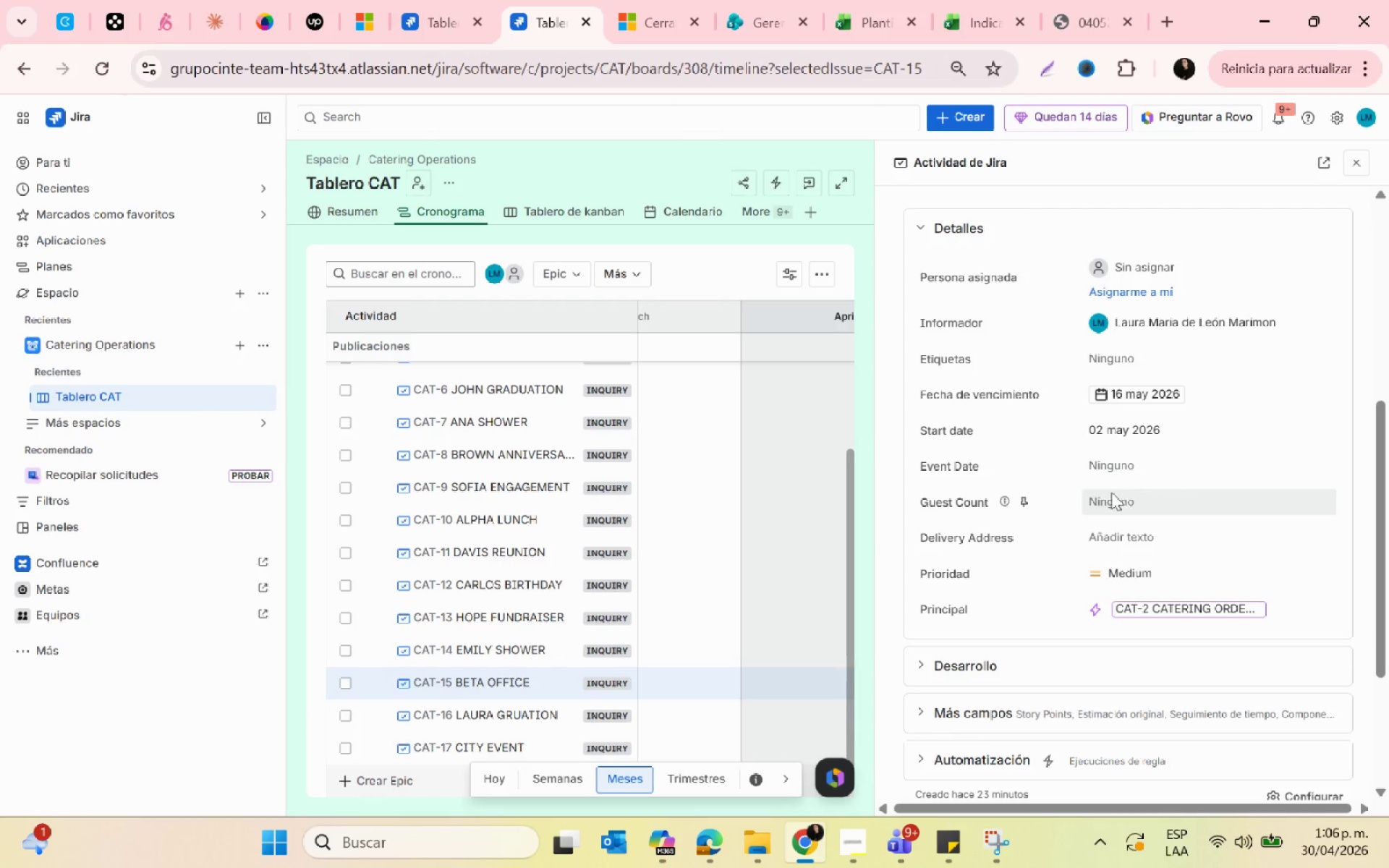 
left_click([1100, 475])
 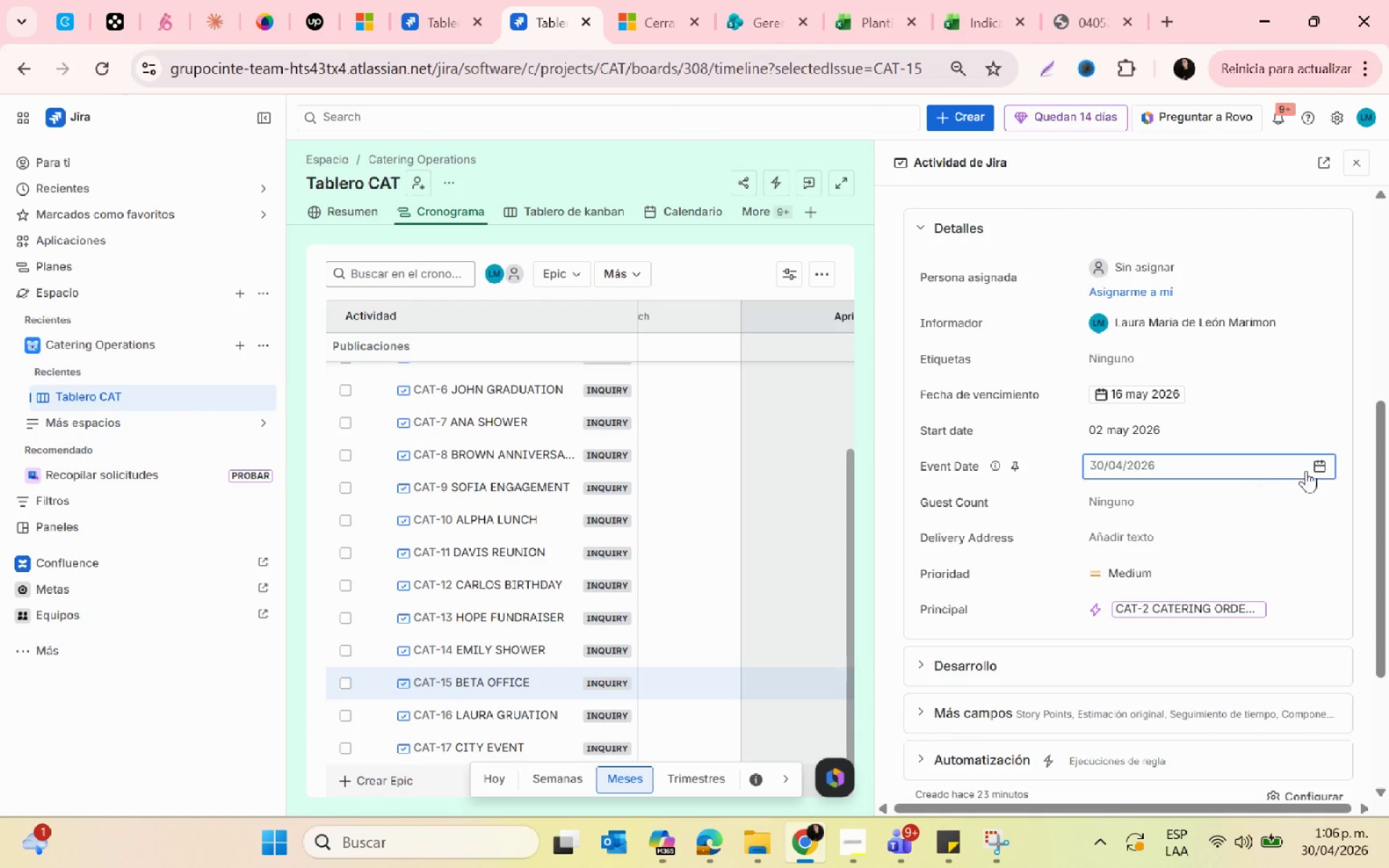 
left_click([1324, 465])
 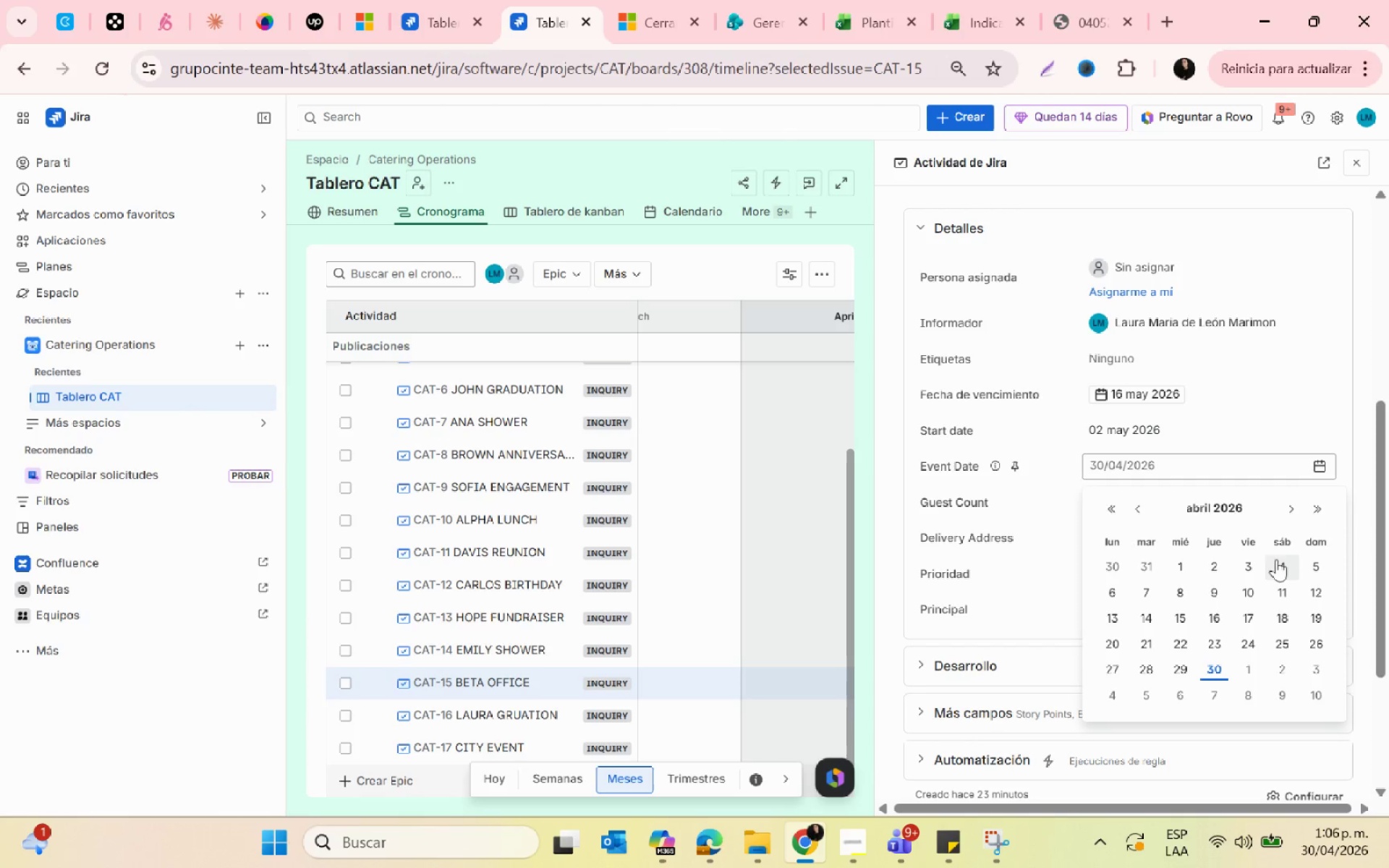 
left_click([1288, 510])
 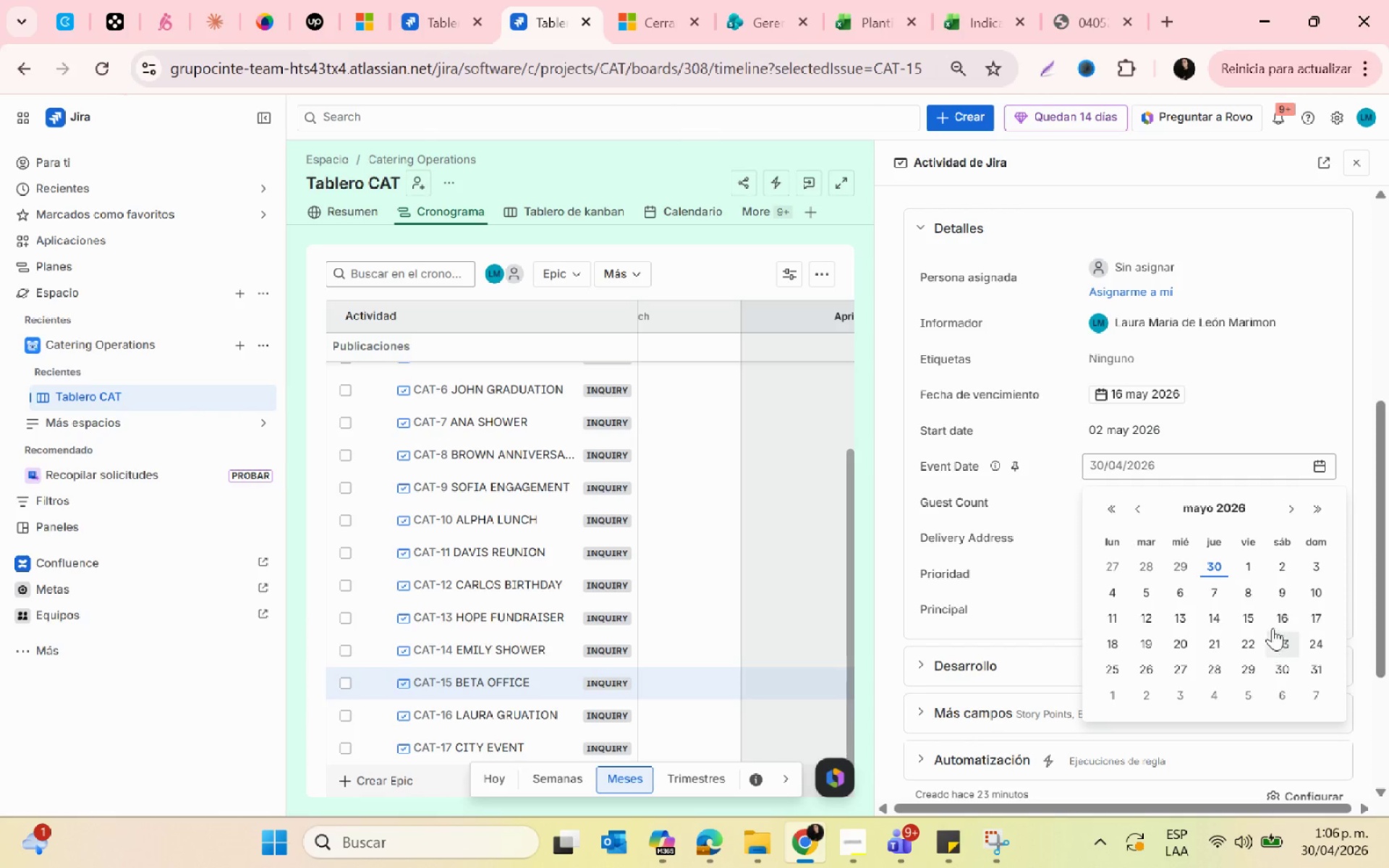 
left_click([1273, 621])
 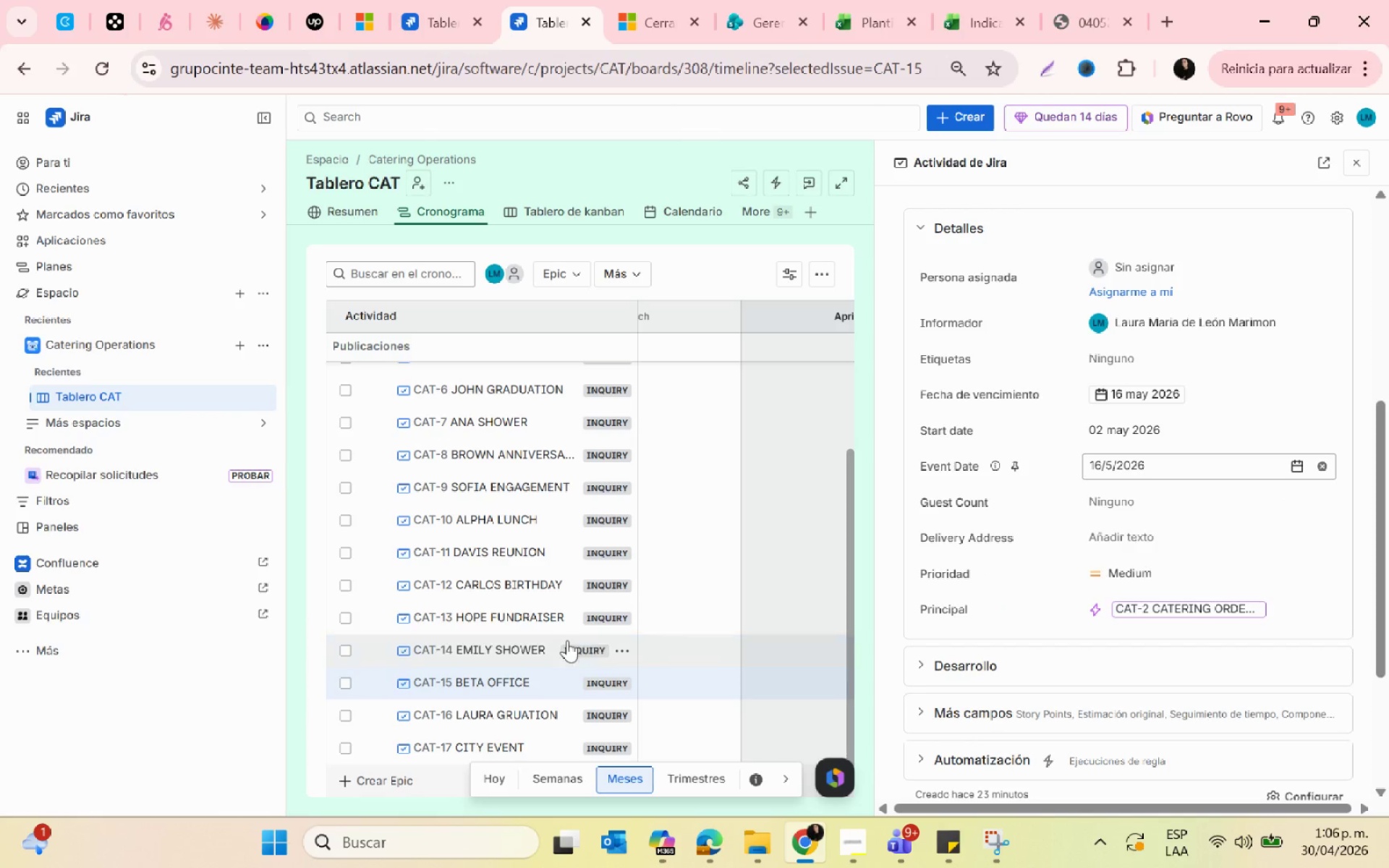 
left_click([486, 645])
 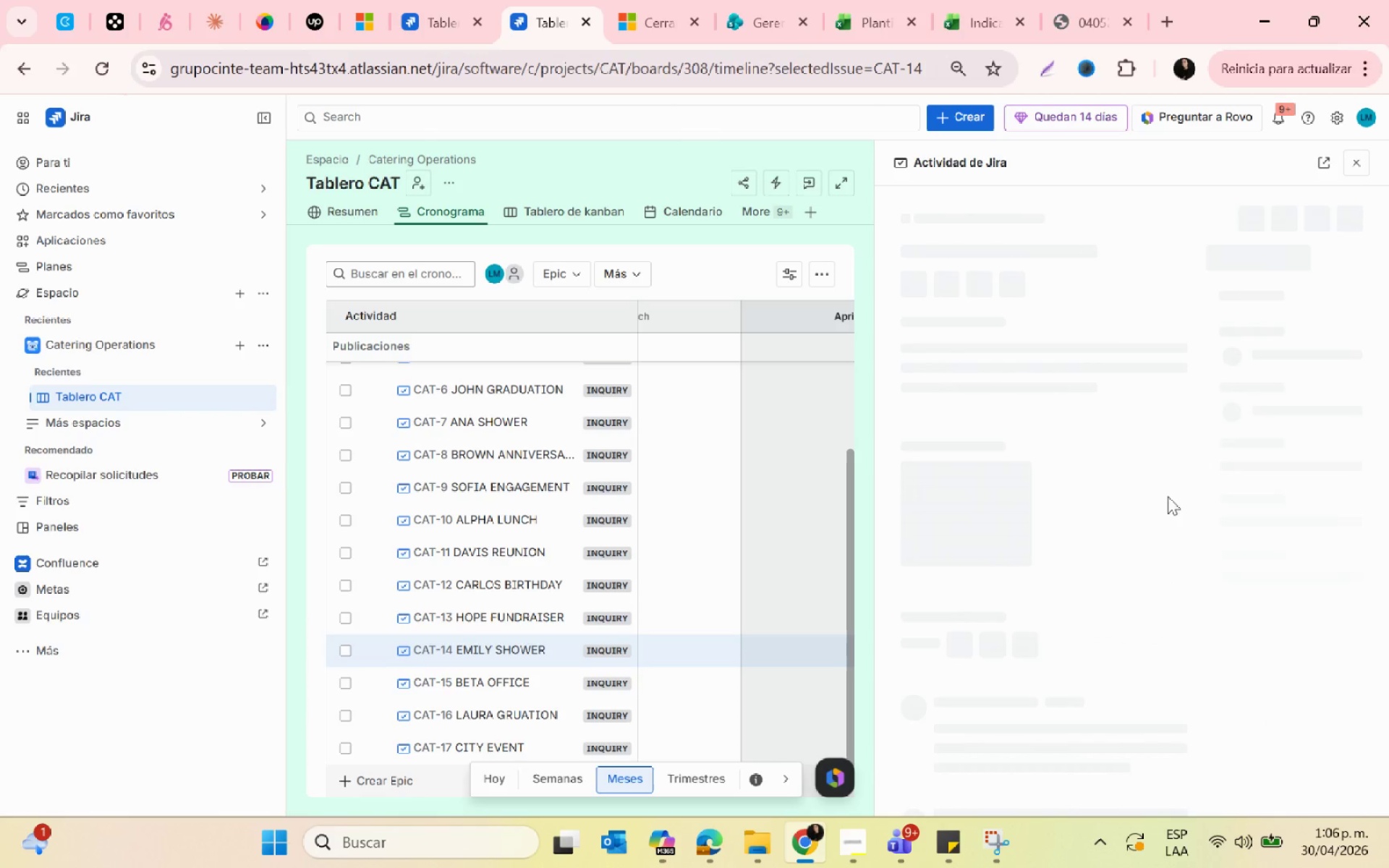 
scroll: coordinate [1053, 592], scroll_direction: down, amount: 5.0
 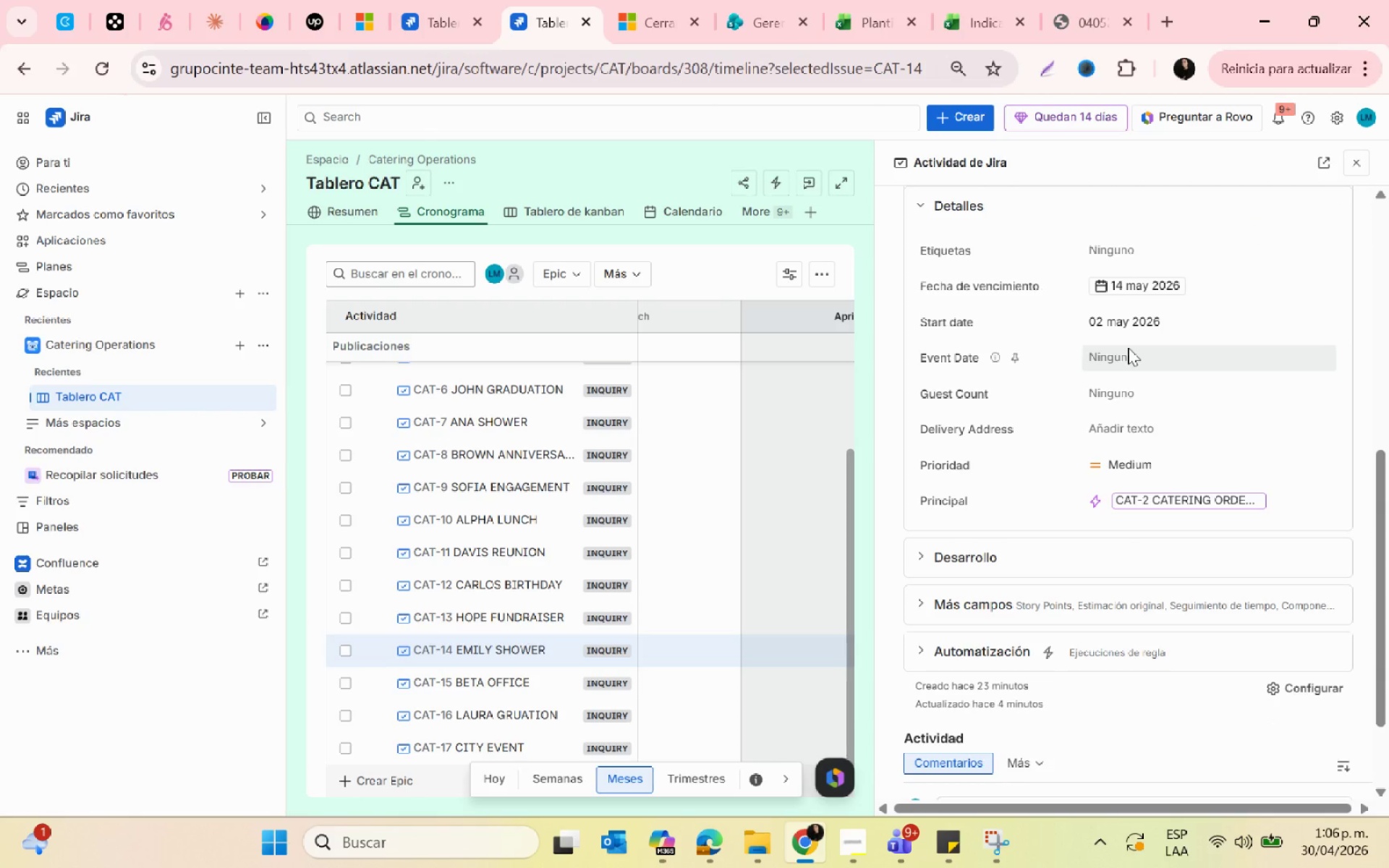 
left_click([1123, 358])
 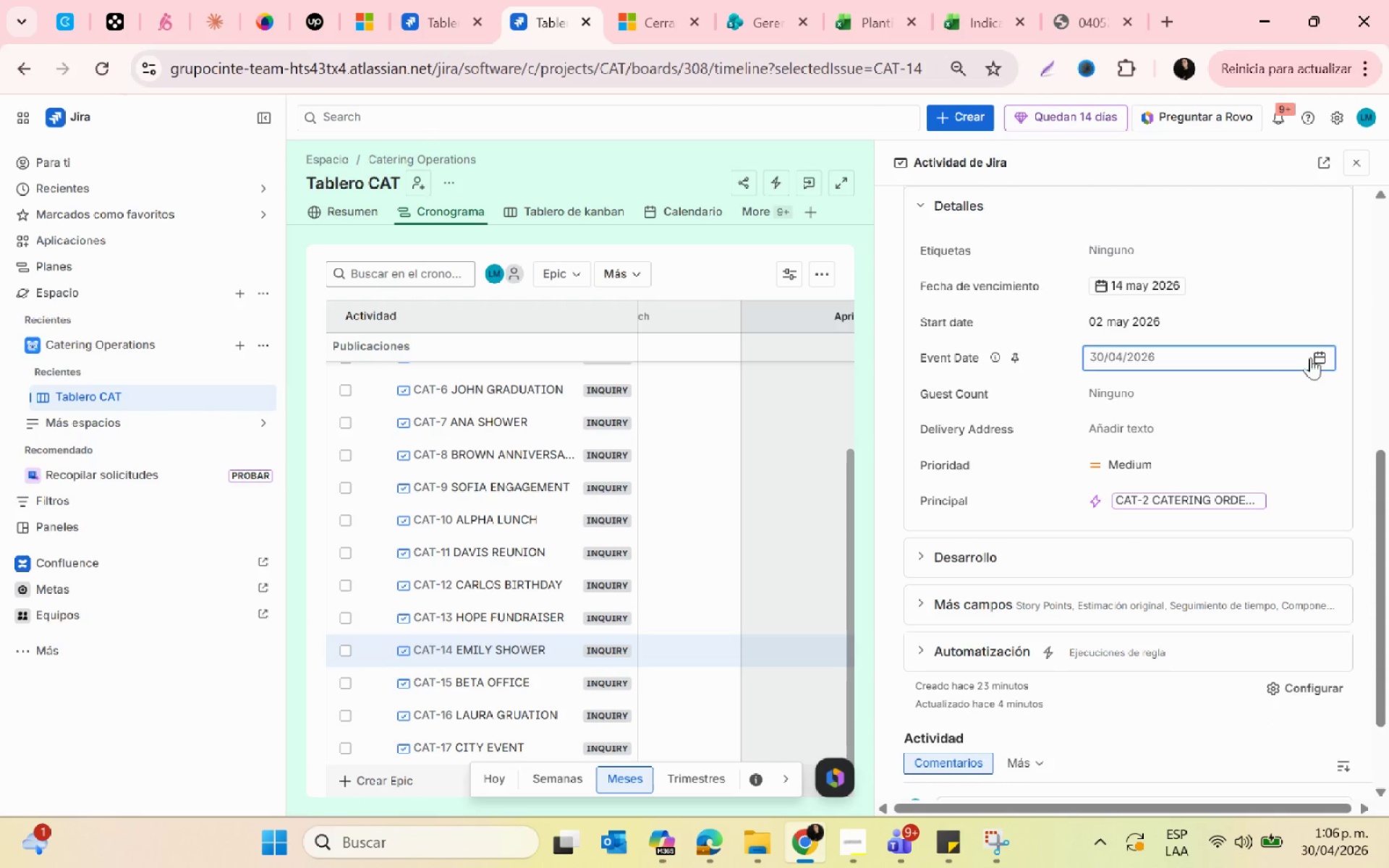 
left_click([1321, 356])
 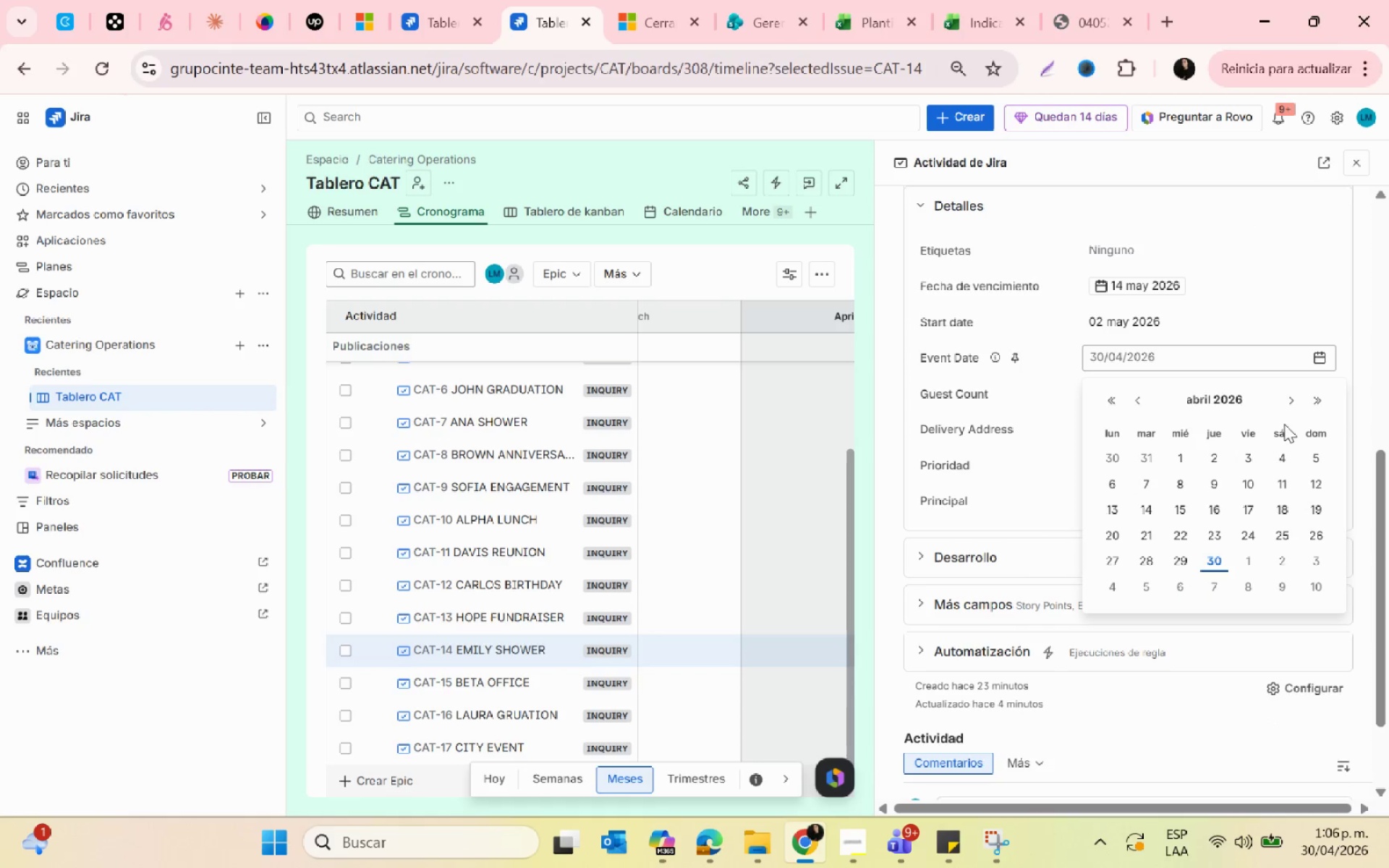 
left_click([1287, 406])
 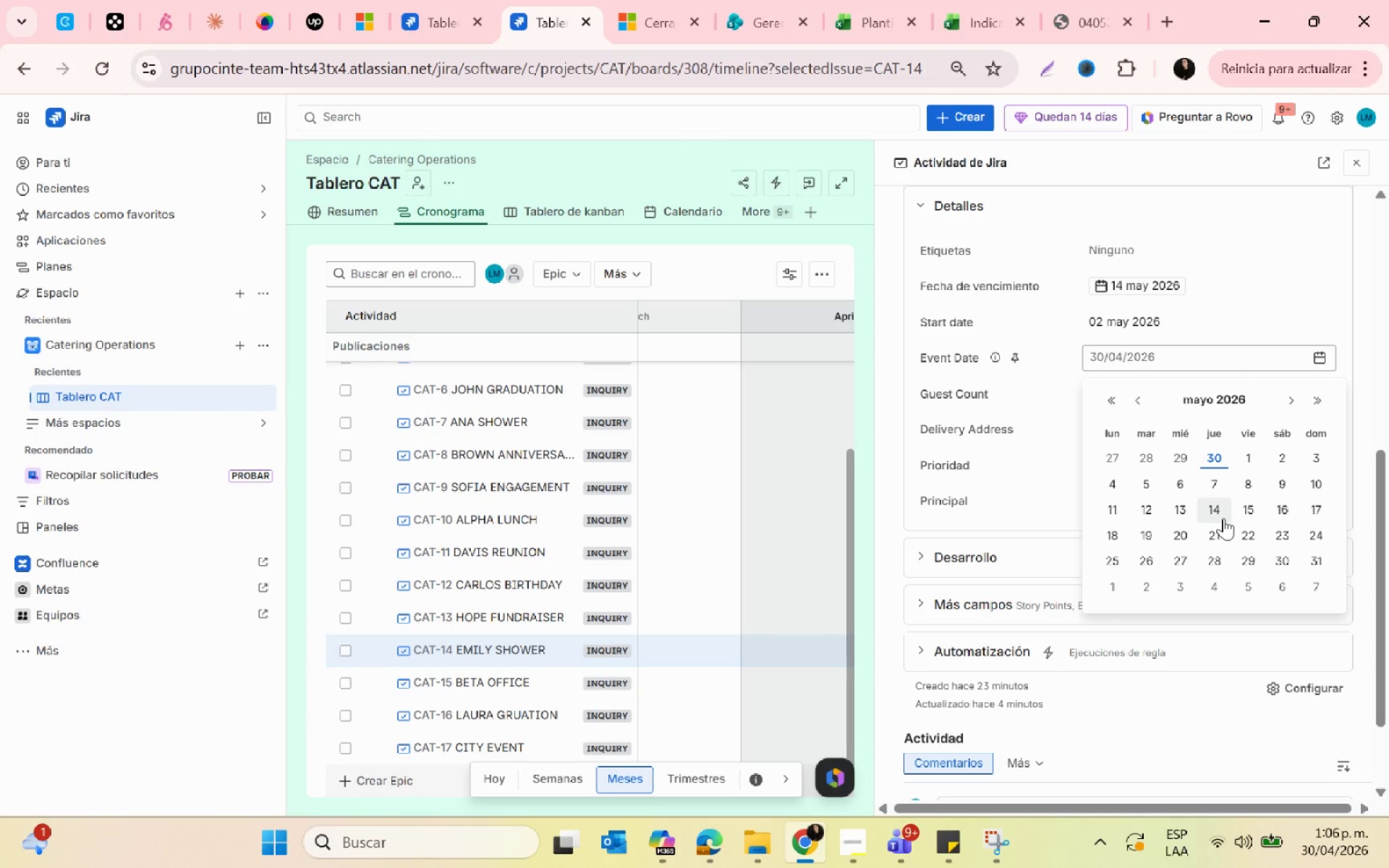 
left_click([1220, 516])
 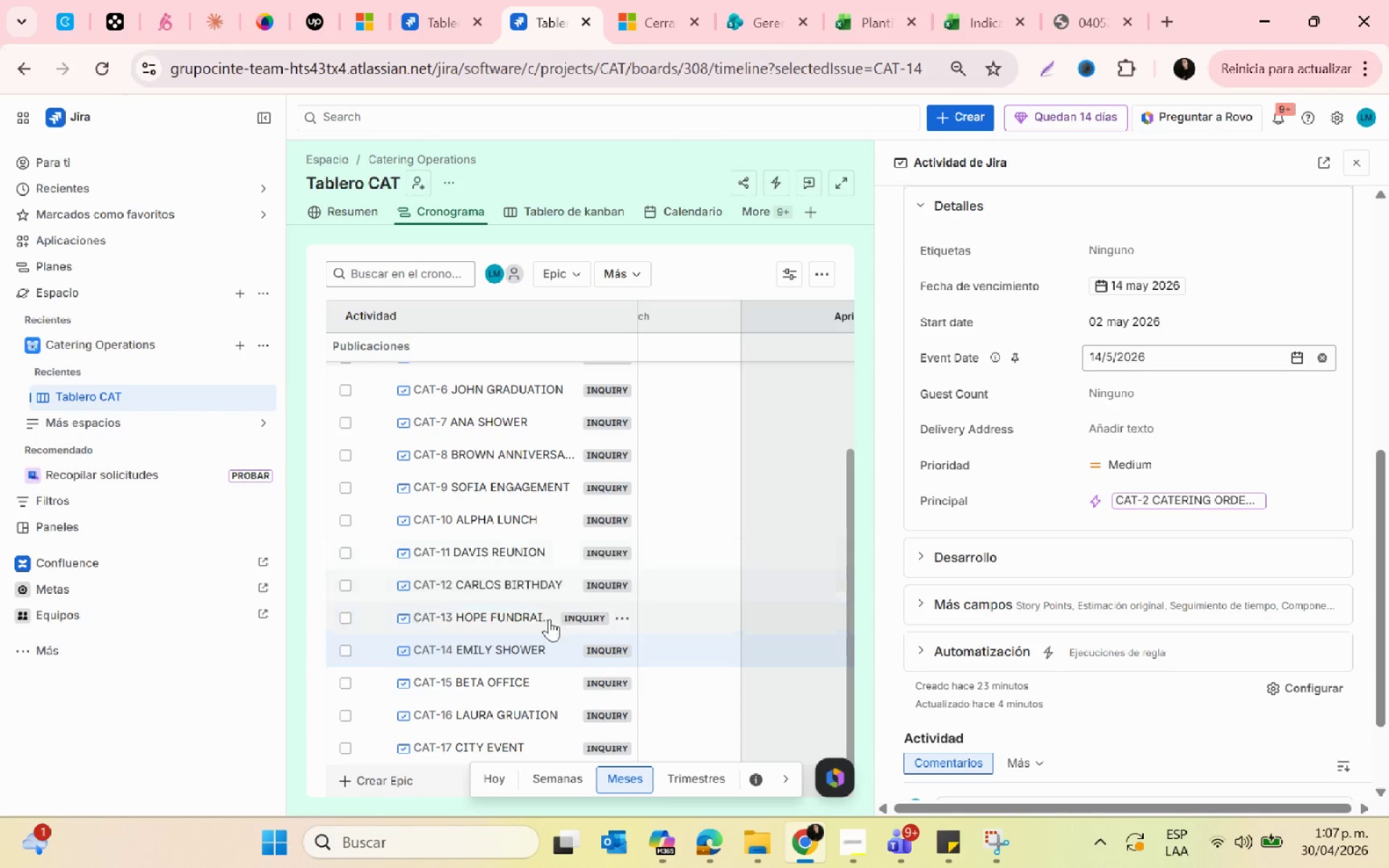 
left_click([514, 616])
 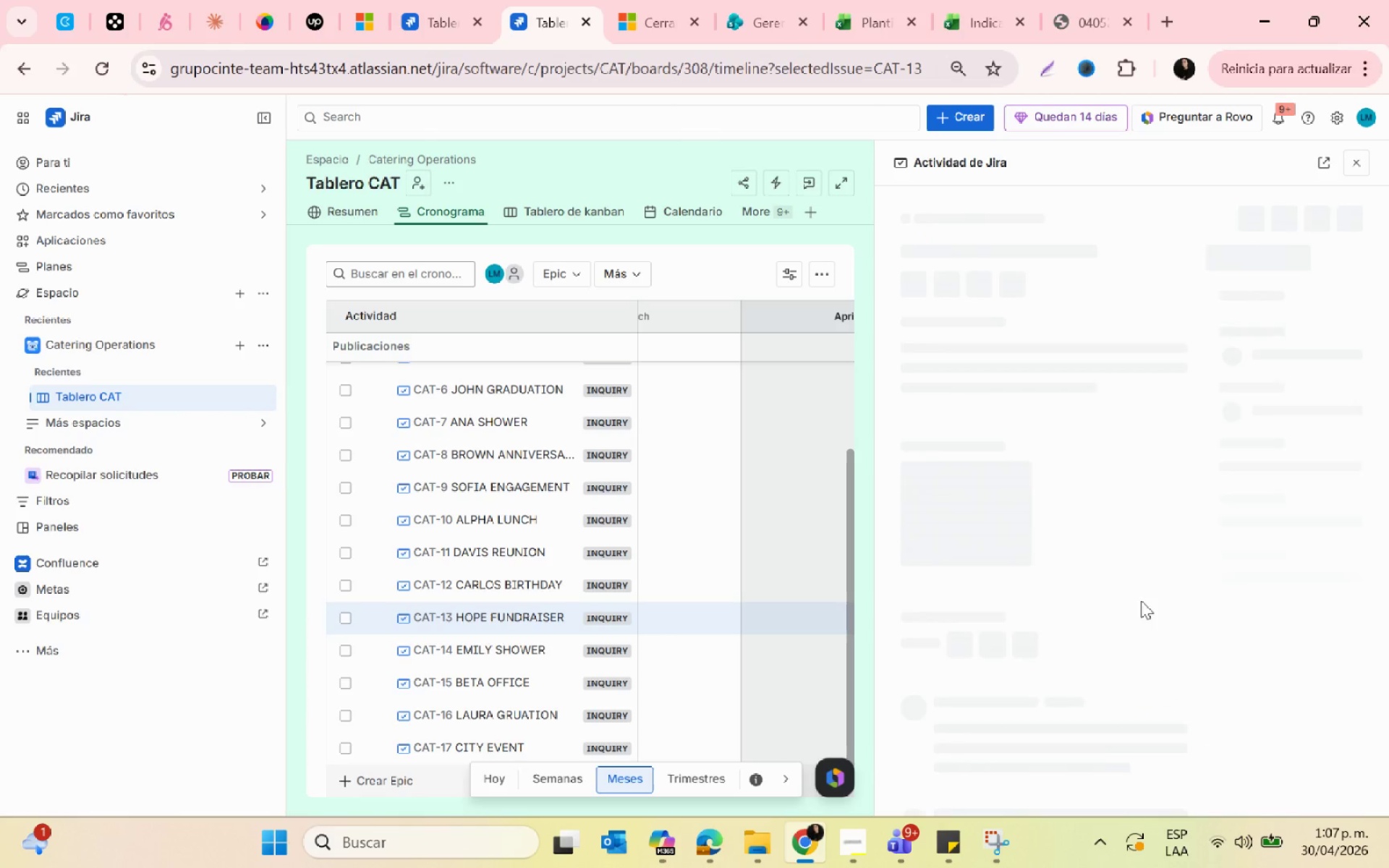 
scroll: coordinate [1118, 596], scroll_direction: down, amount: 4.0
 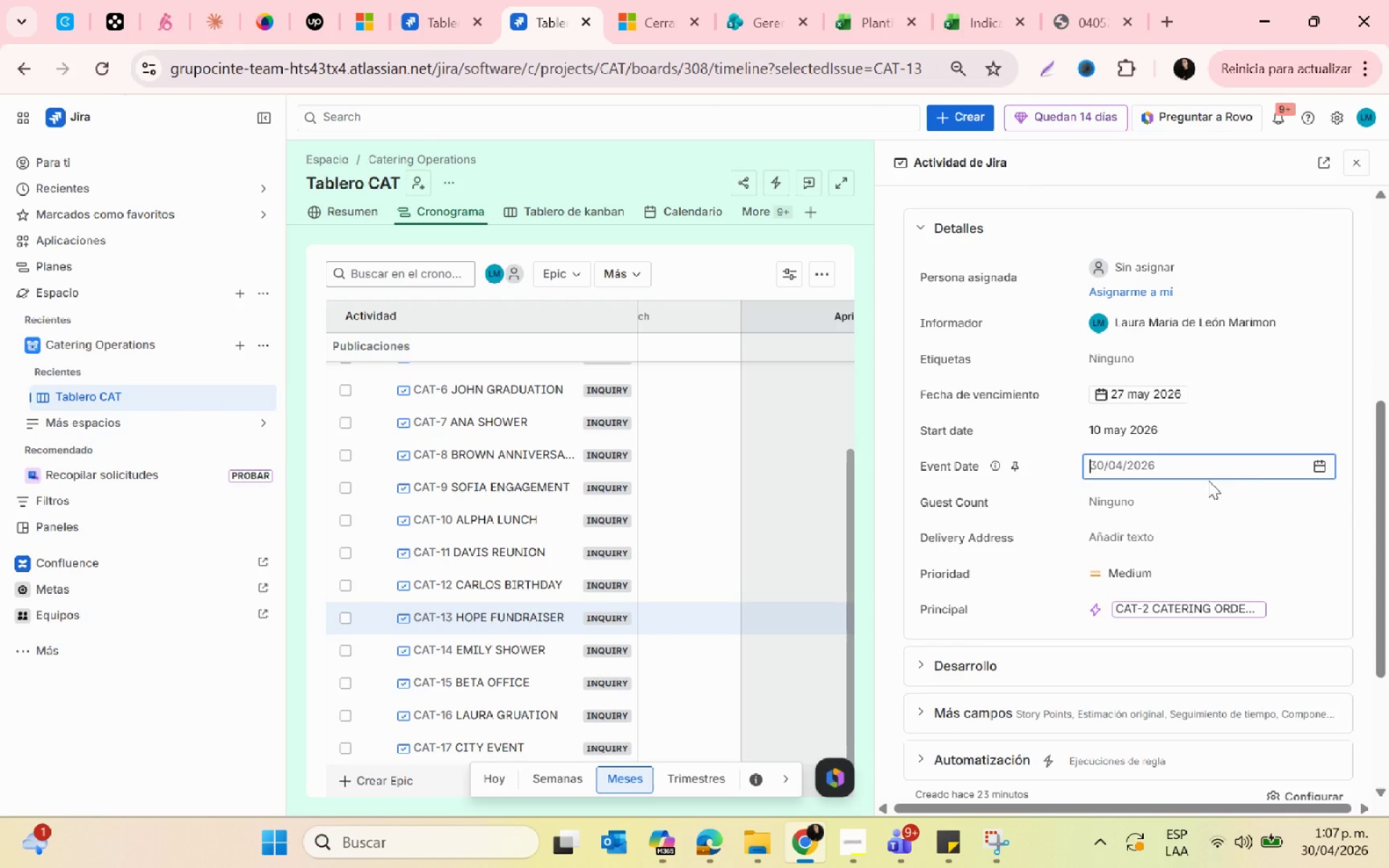 
left_click([1328, 459])
 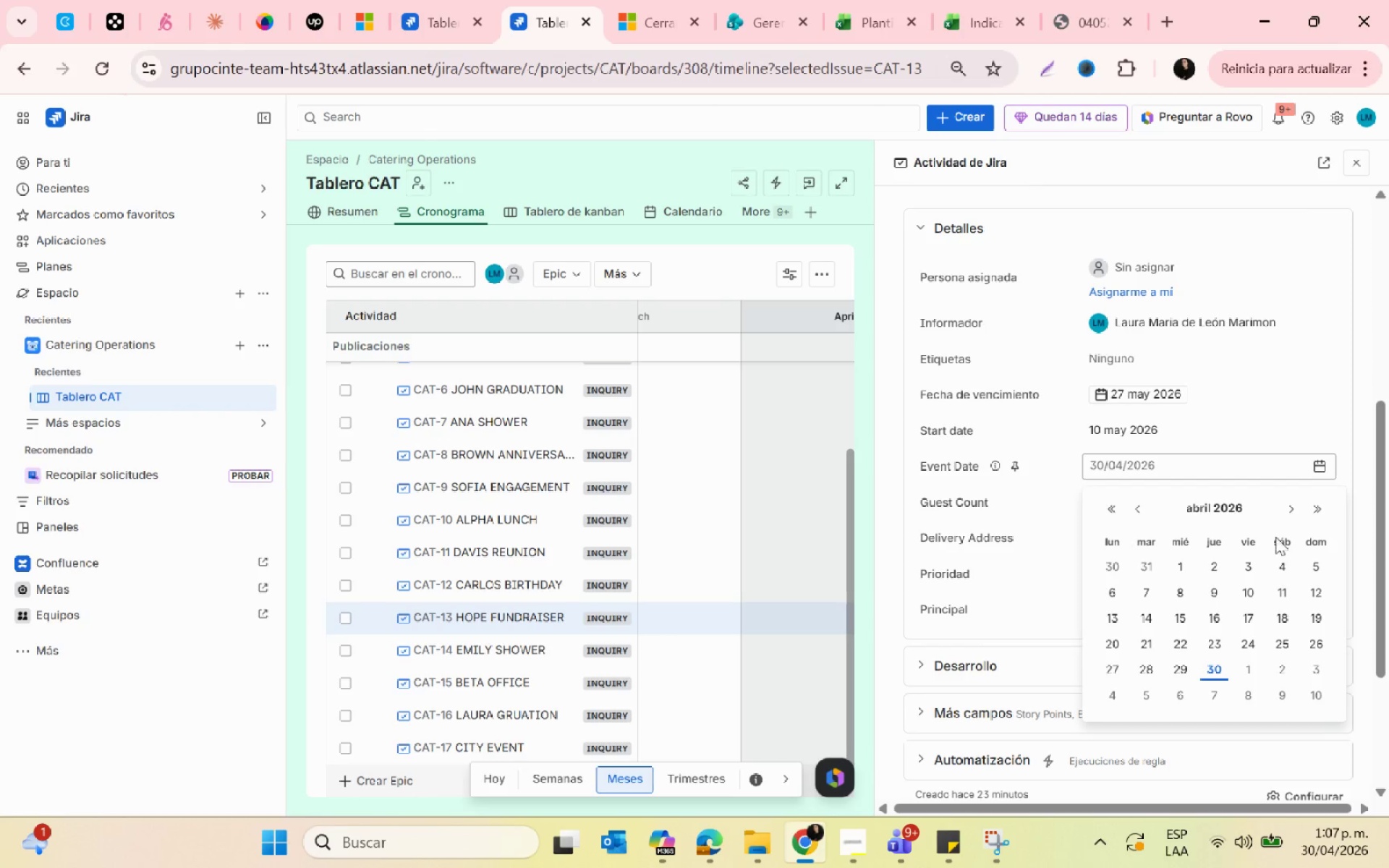 
left_click([1284, 512])
 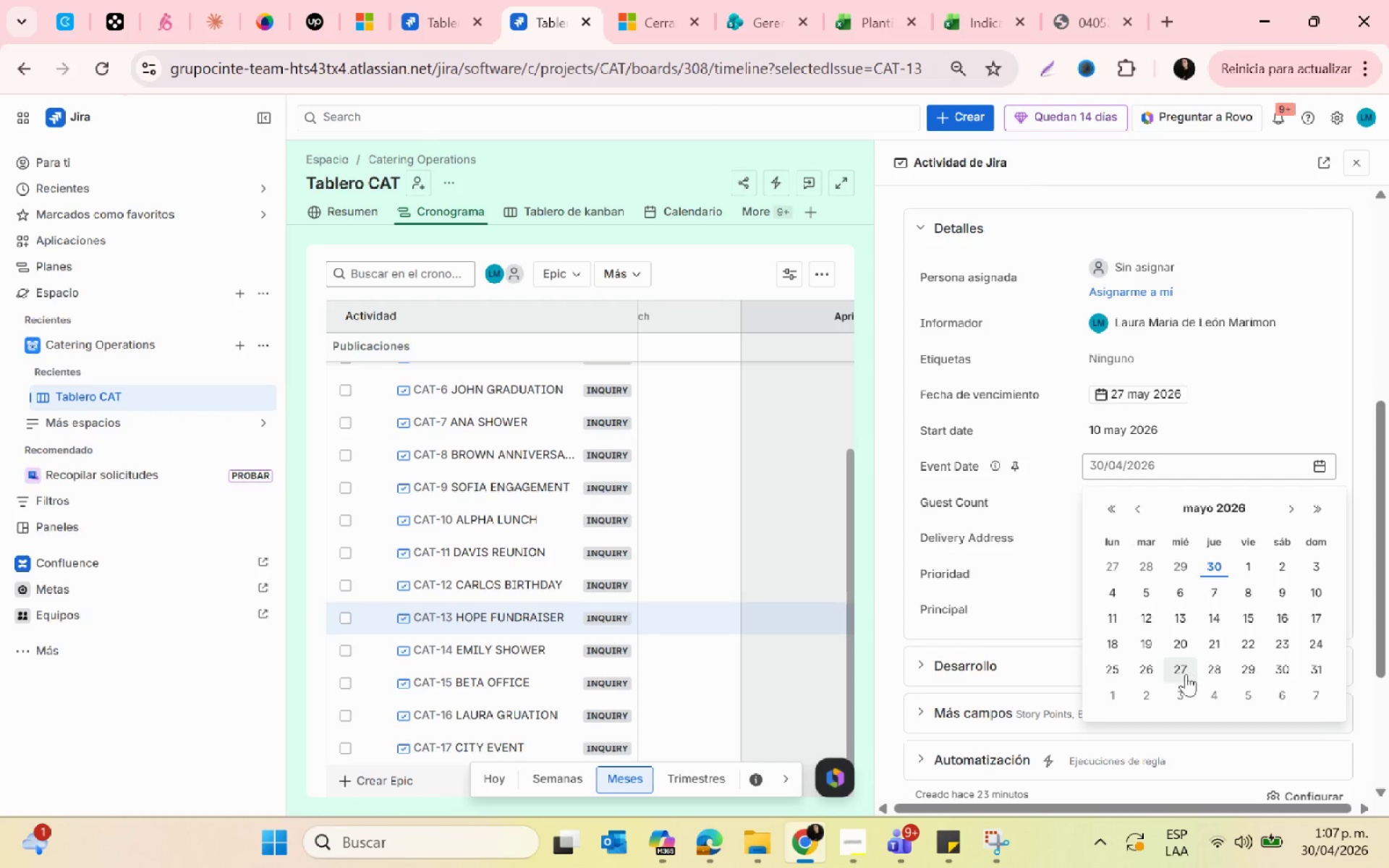 
left_click([1181, 673])
 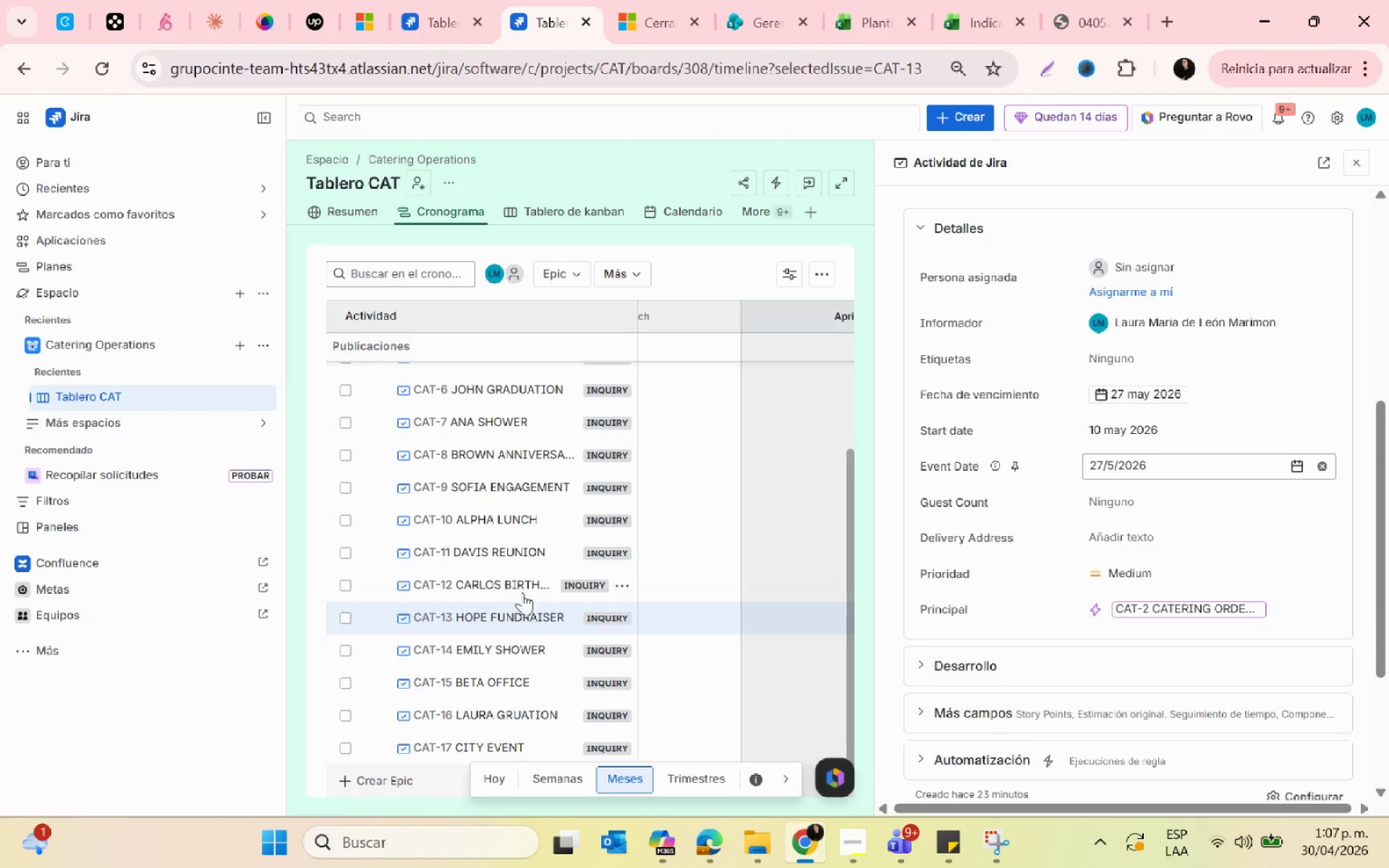 
left_click([516, 587])
 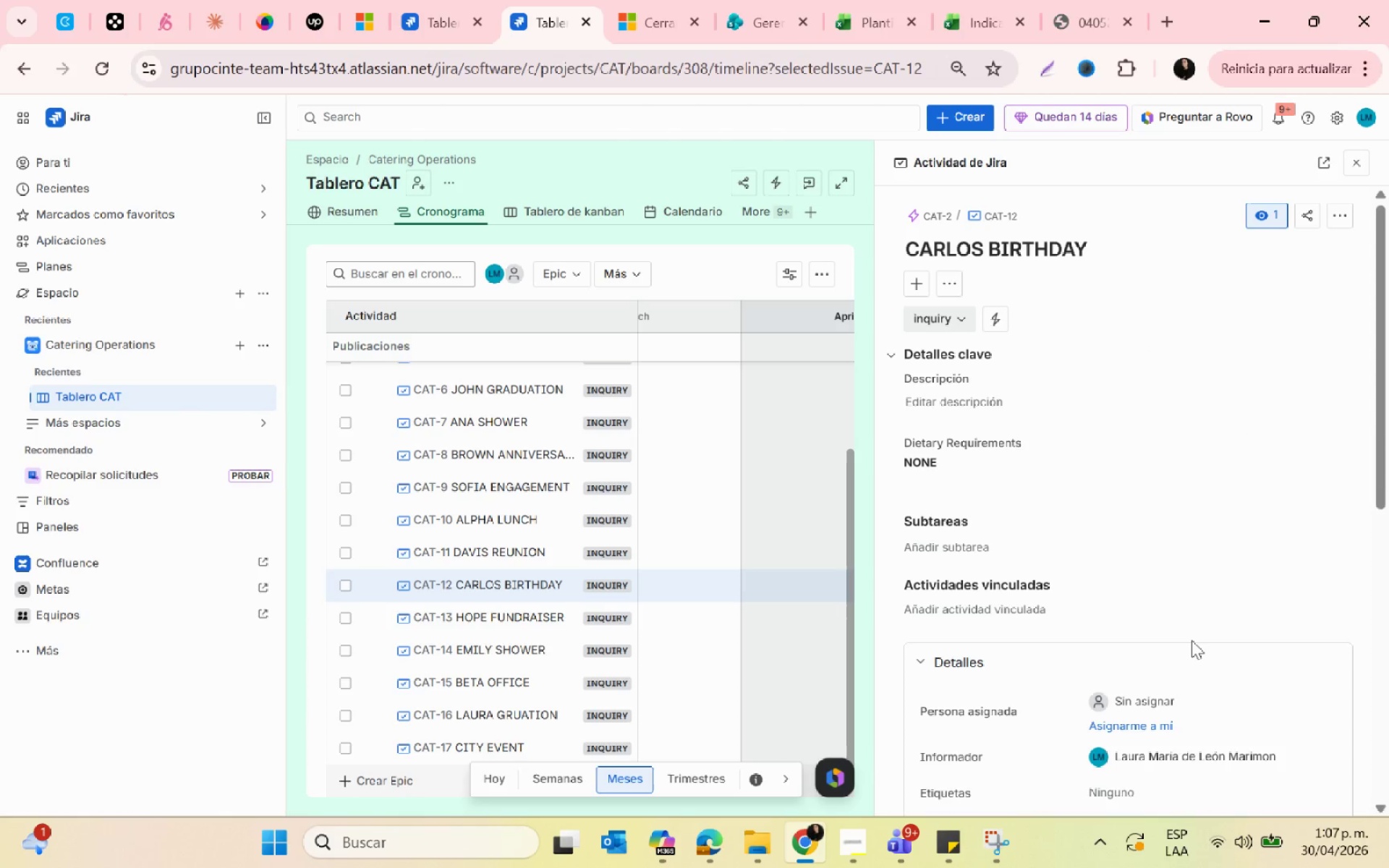 
scroll: coordinate [1192, 640], scroll_direction: down, amount: 4.0